 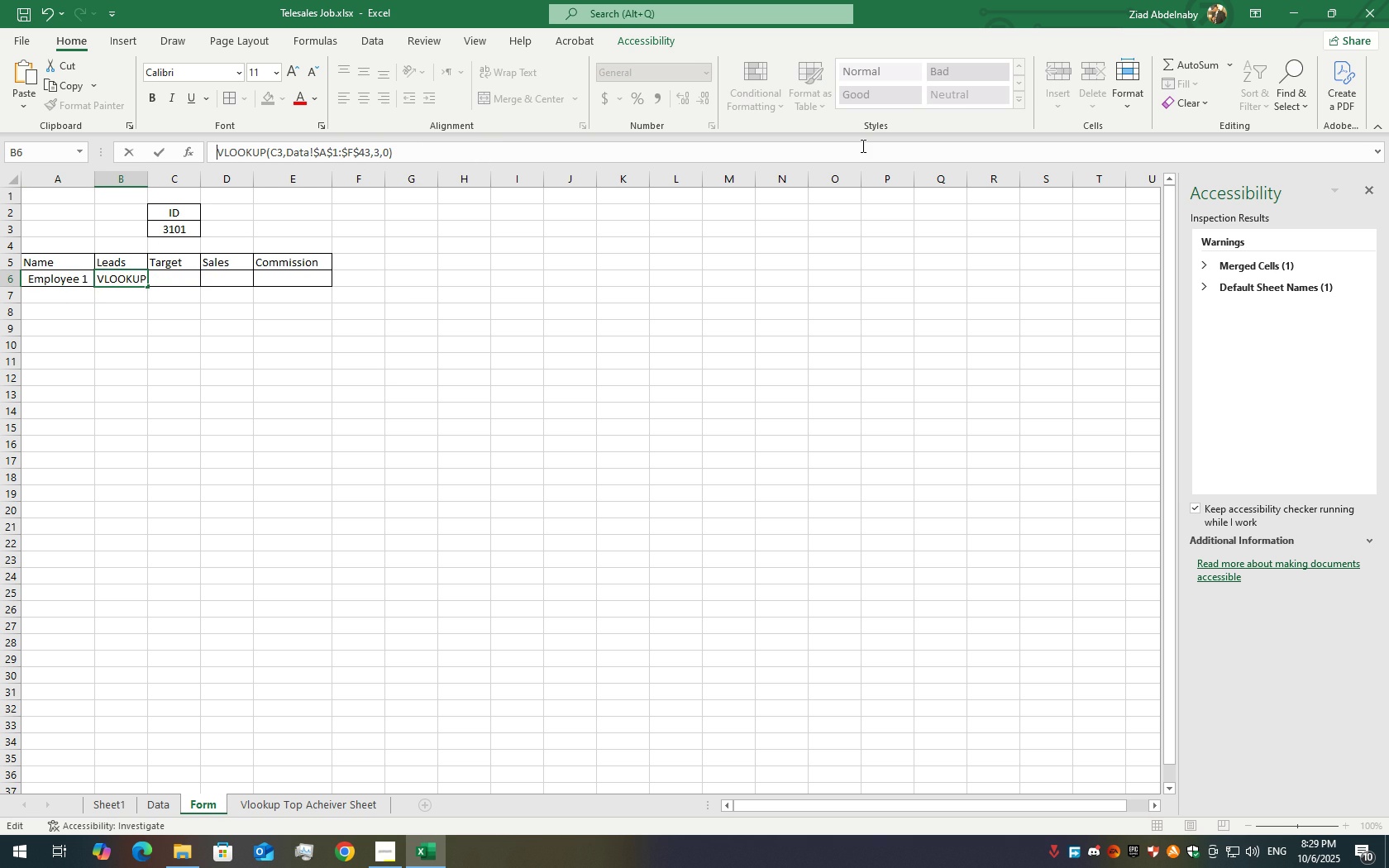 
key(ArrowLeft)
 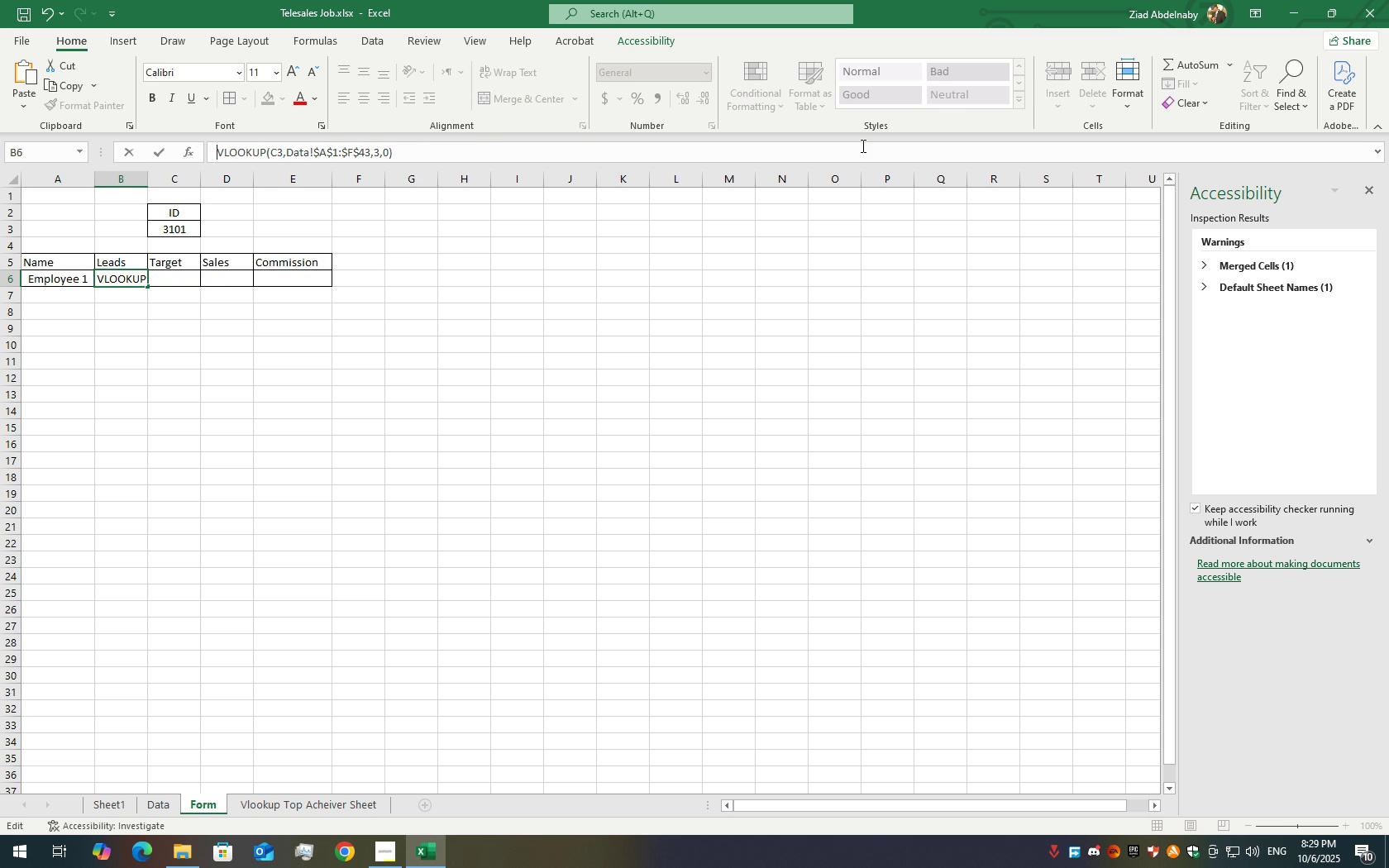 
key(ArrowLeft)
 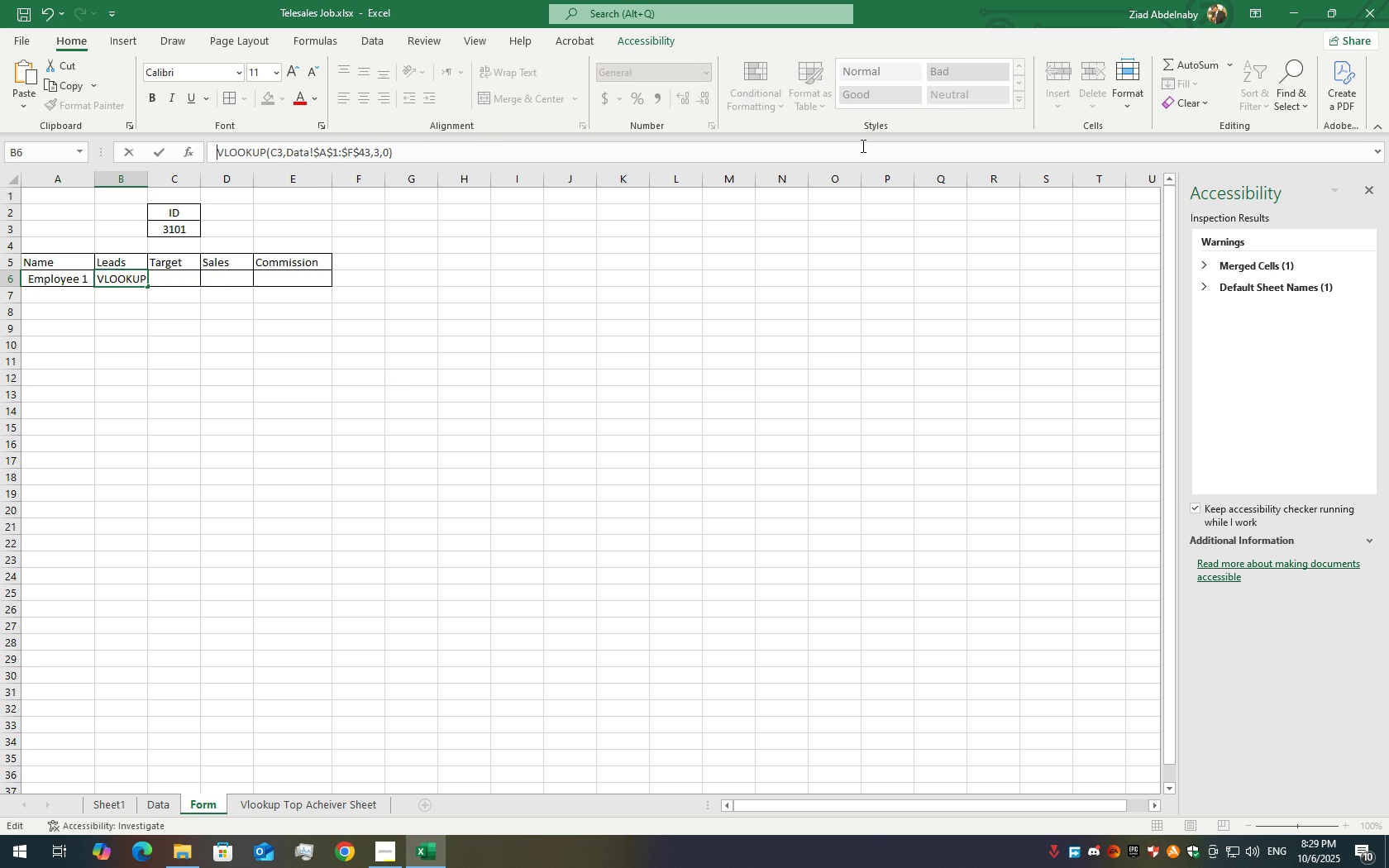 
key(ArrowLeft)
 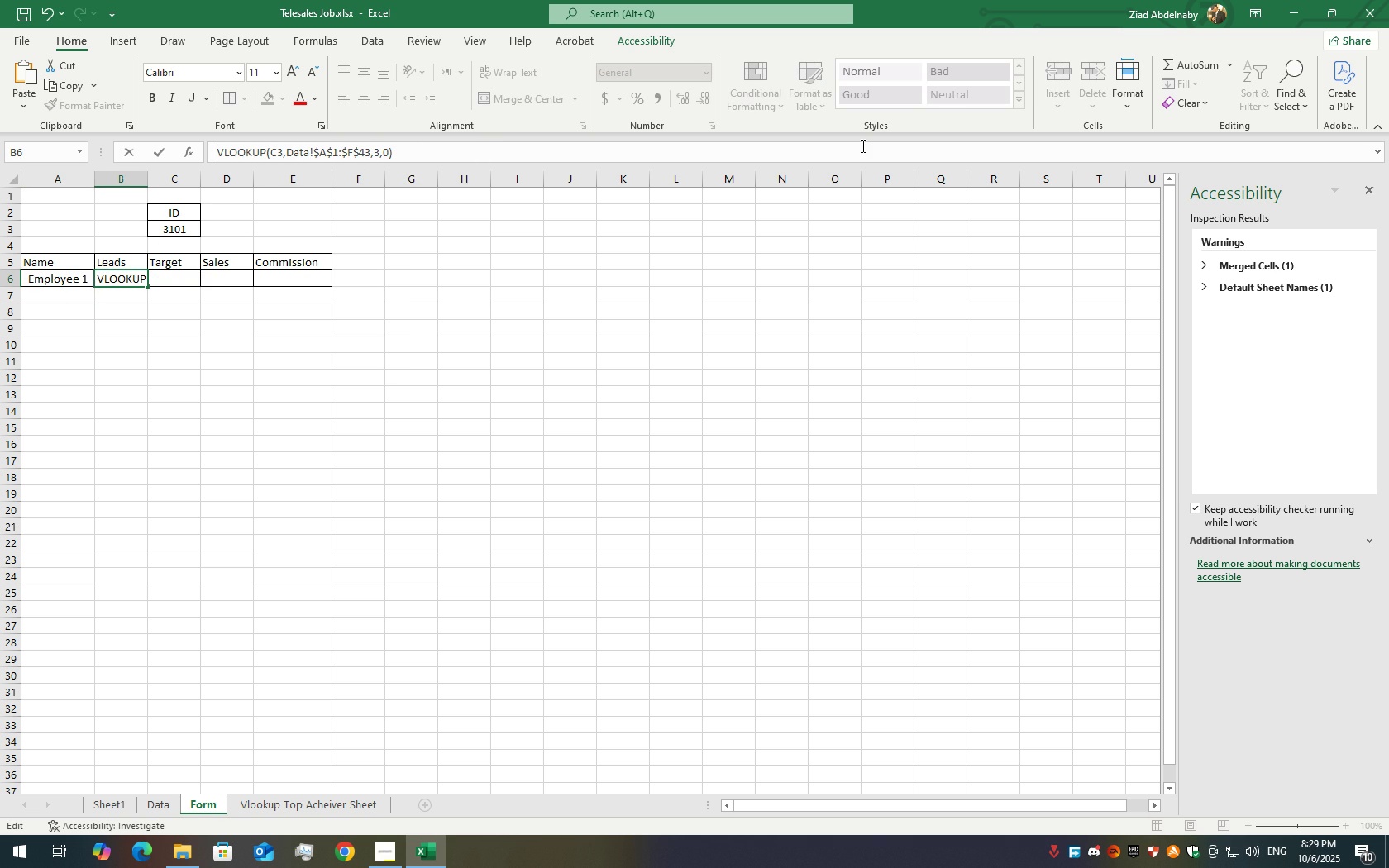 
key(ArrowLeft)
 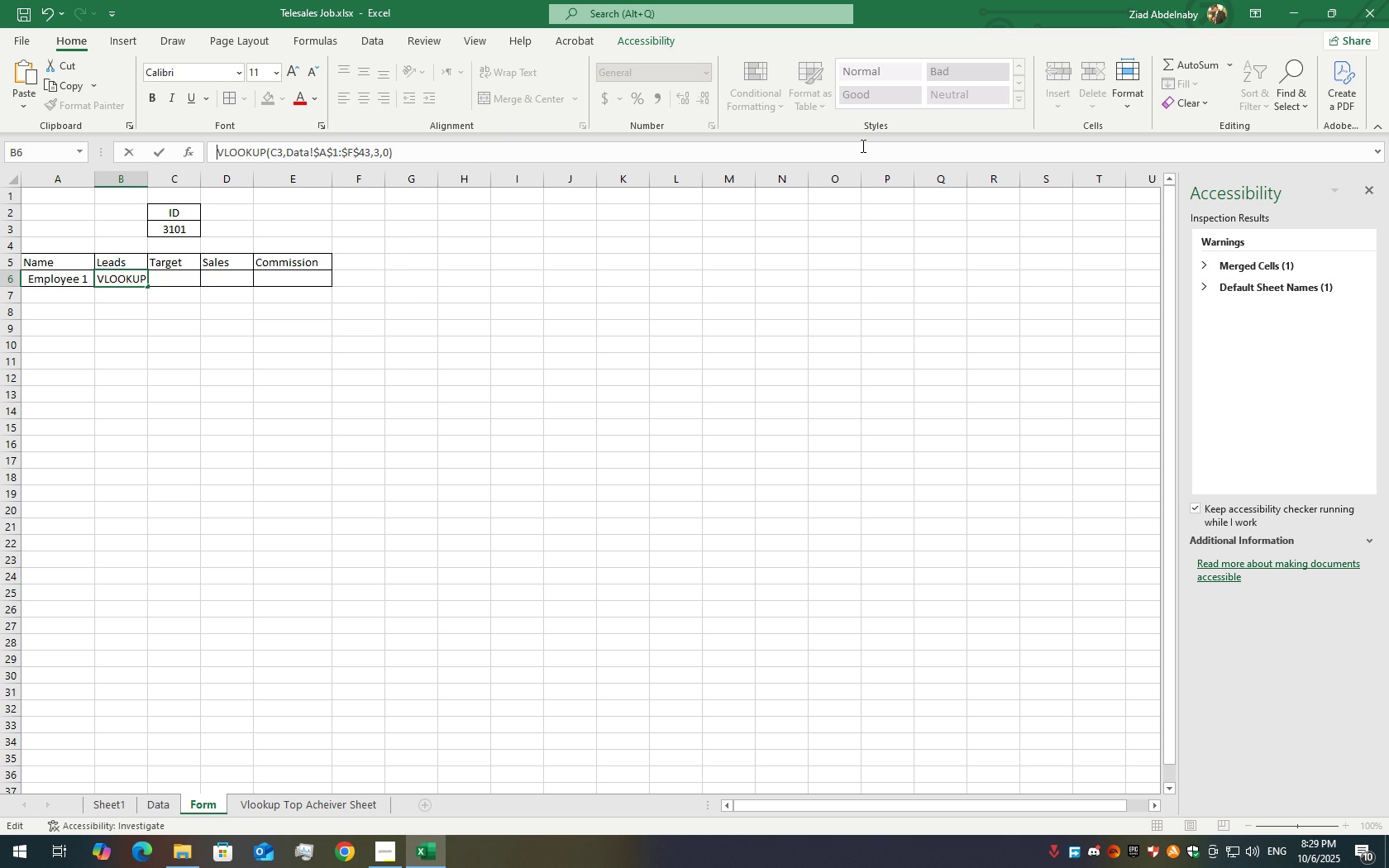 
key(ArrowLeft)
 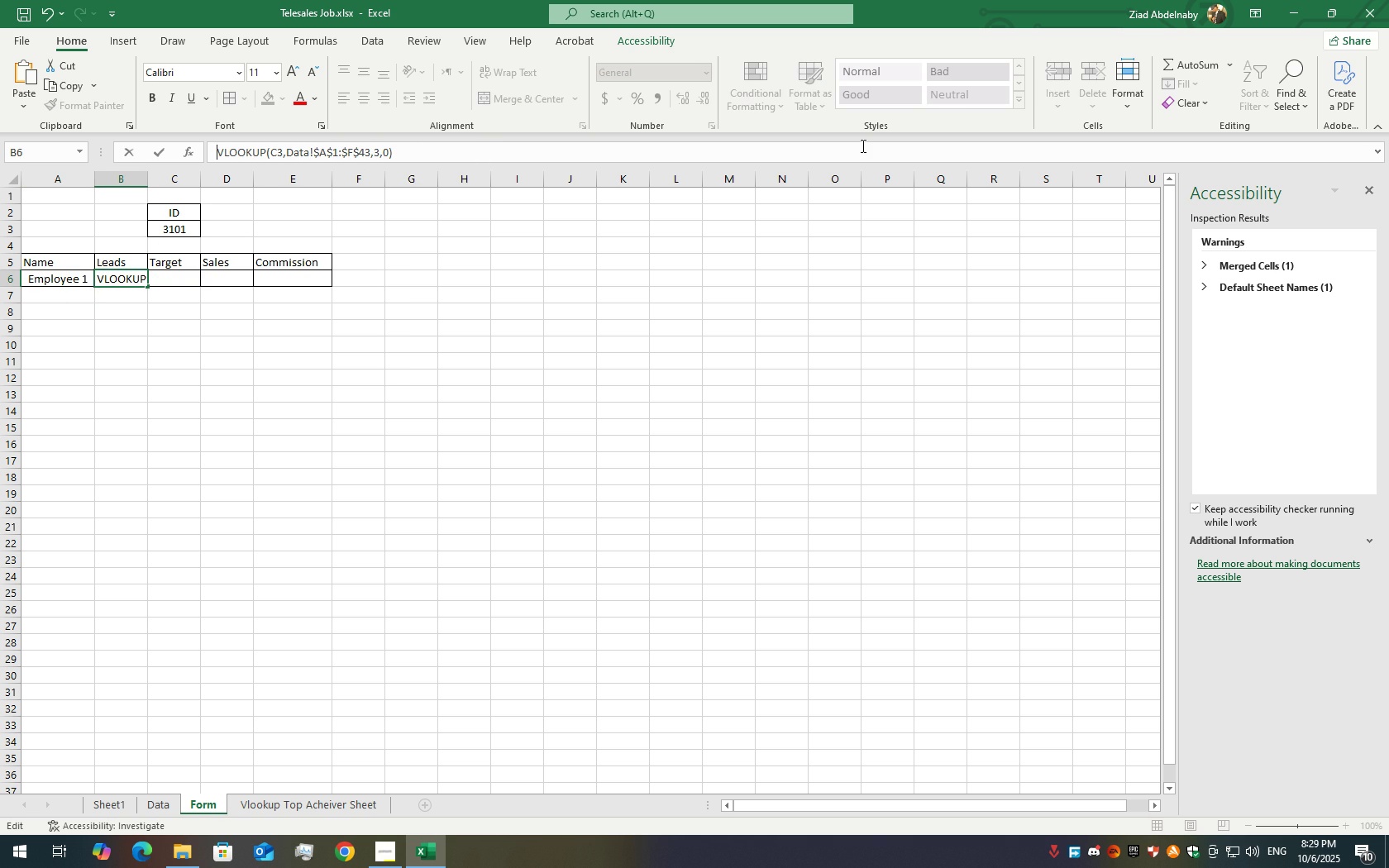 
key(ArrowLeft)
 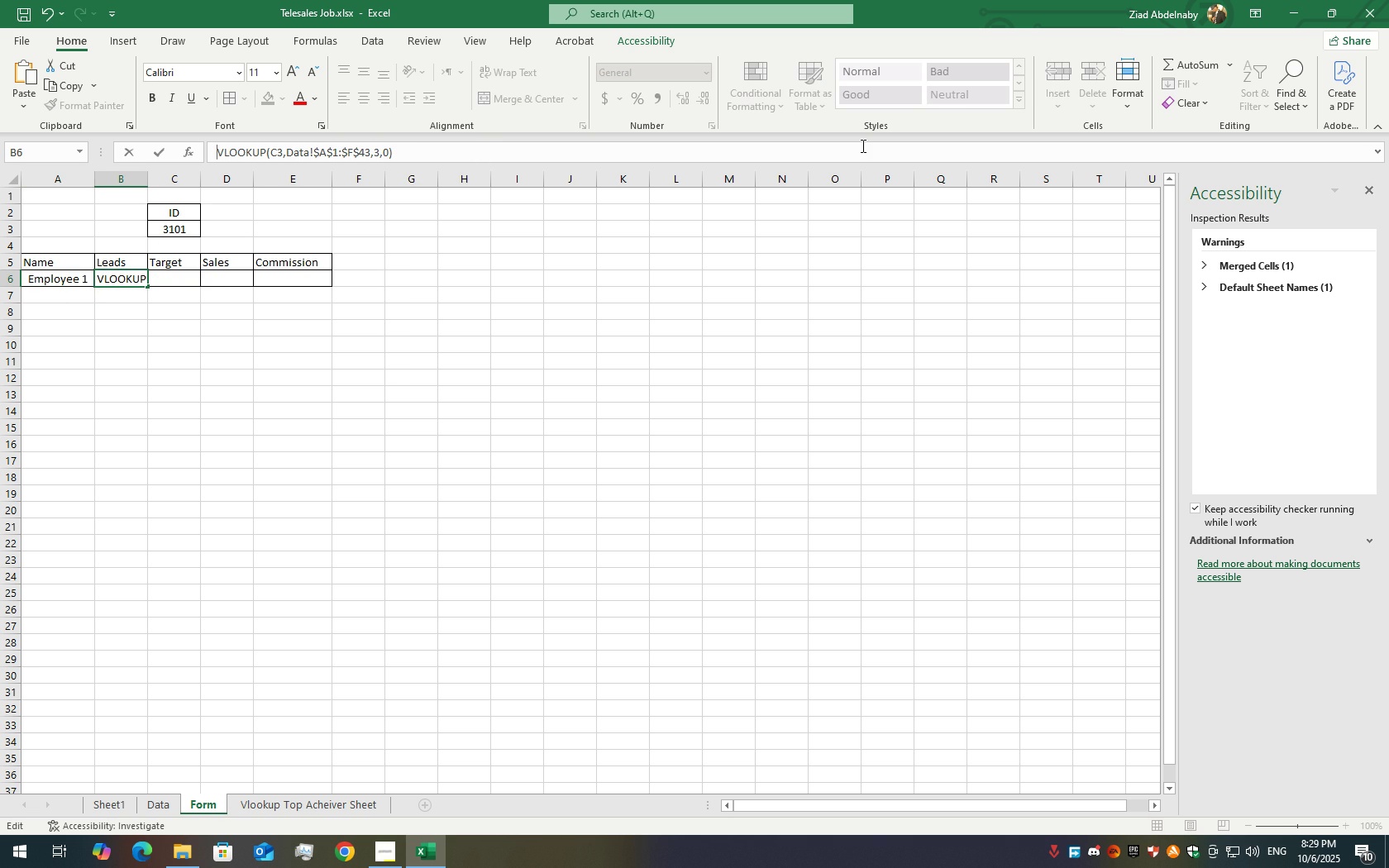 
key(ArrowLeft)
 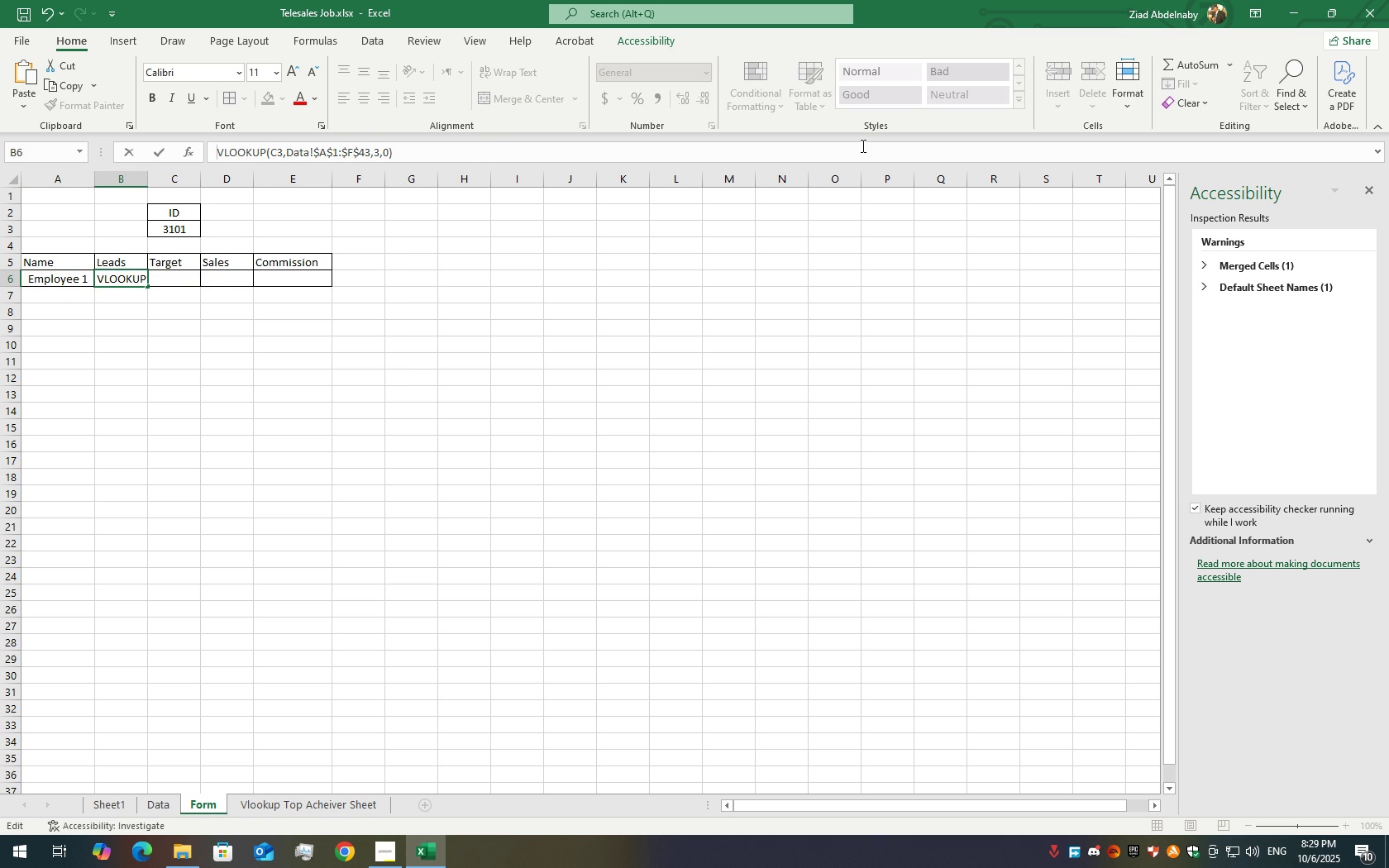 
key(Equal)
 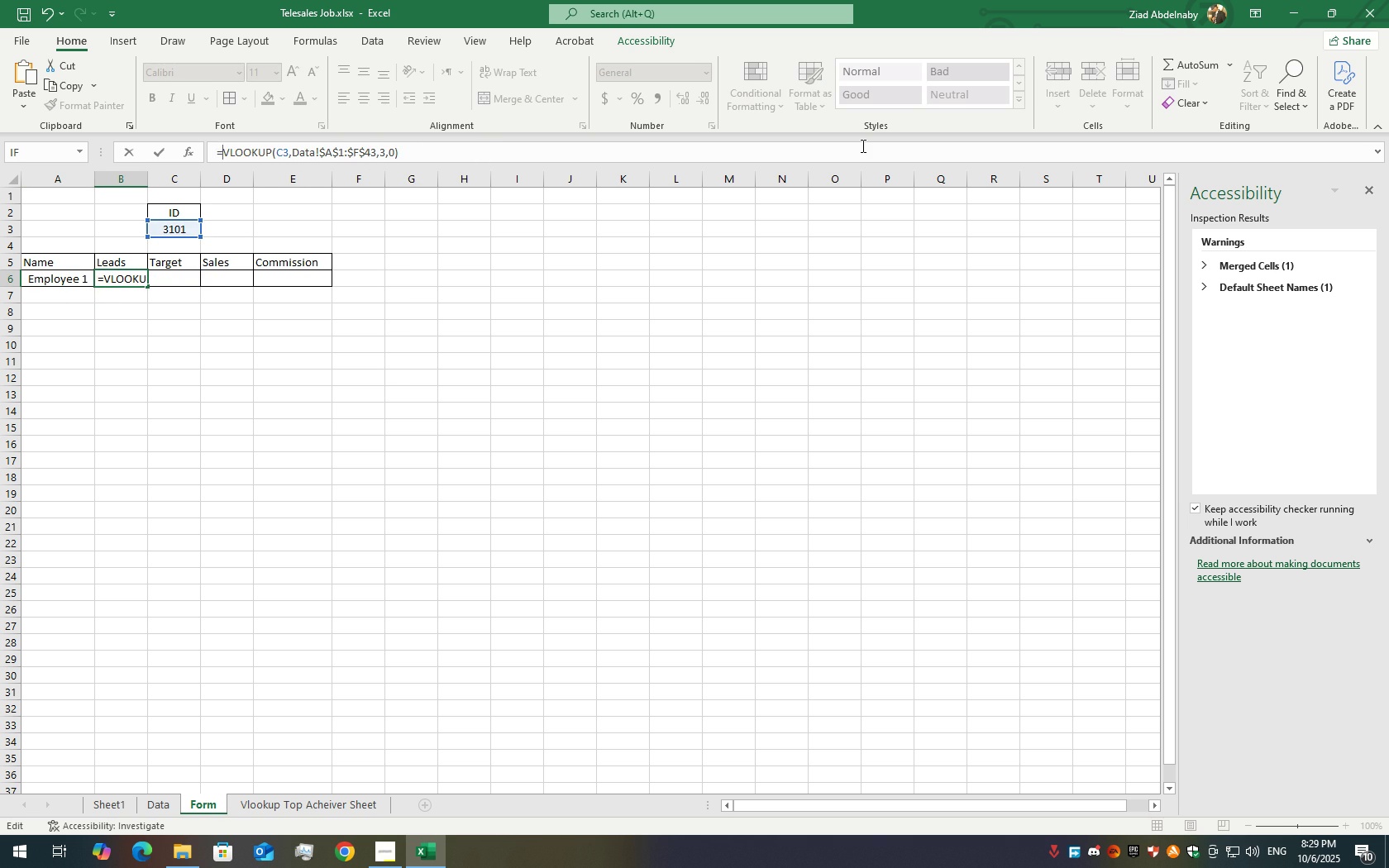 
key(Enter)
 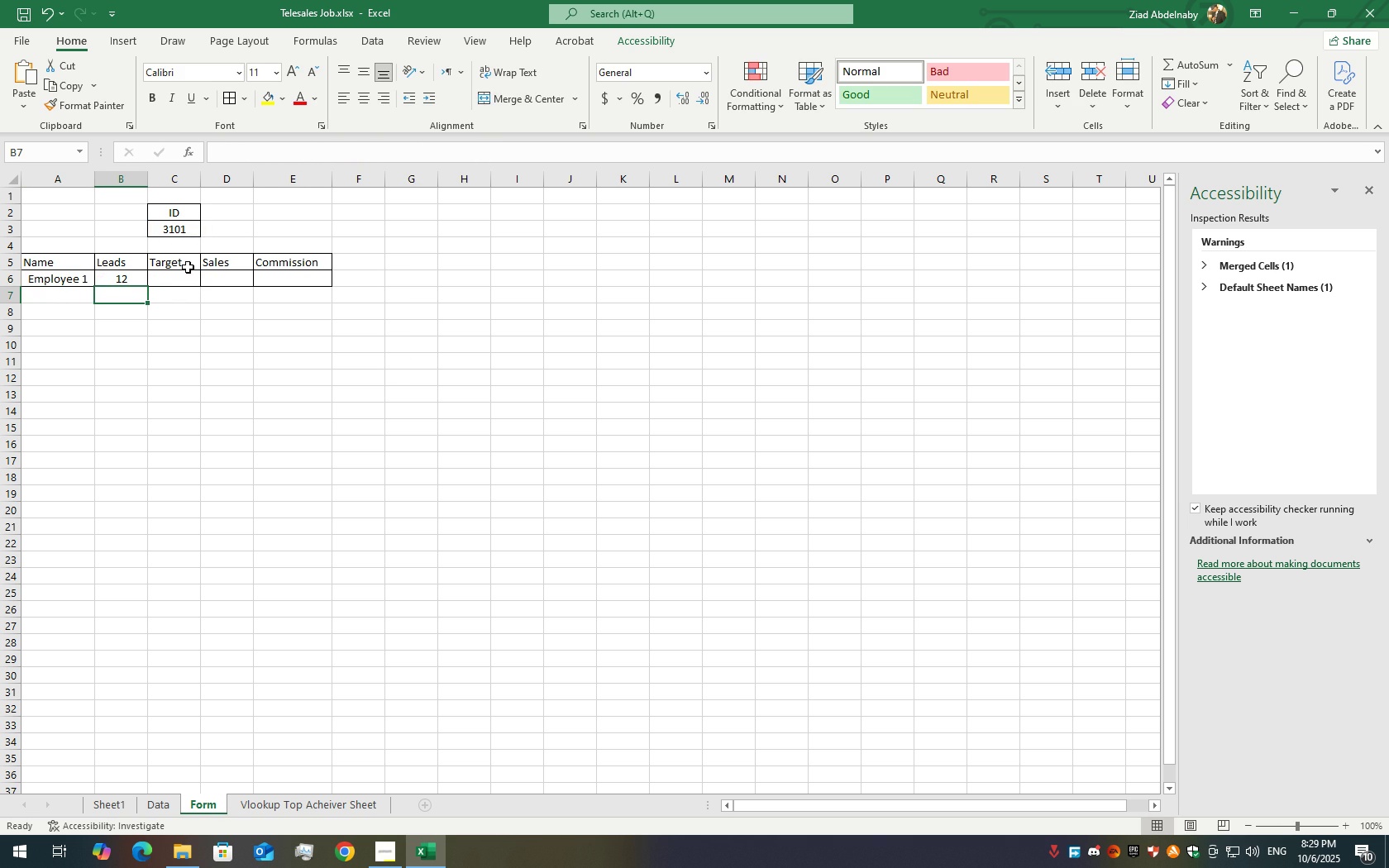 
double_click([190, 279])
 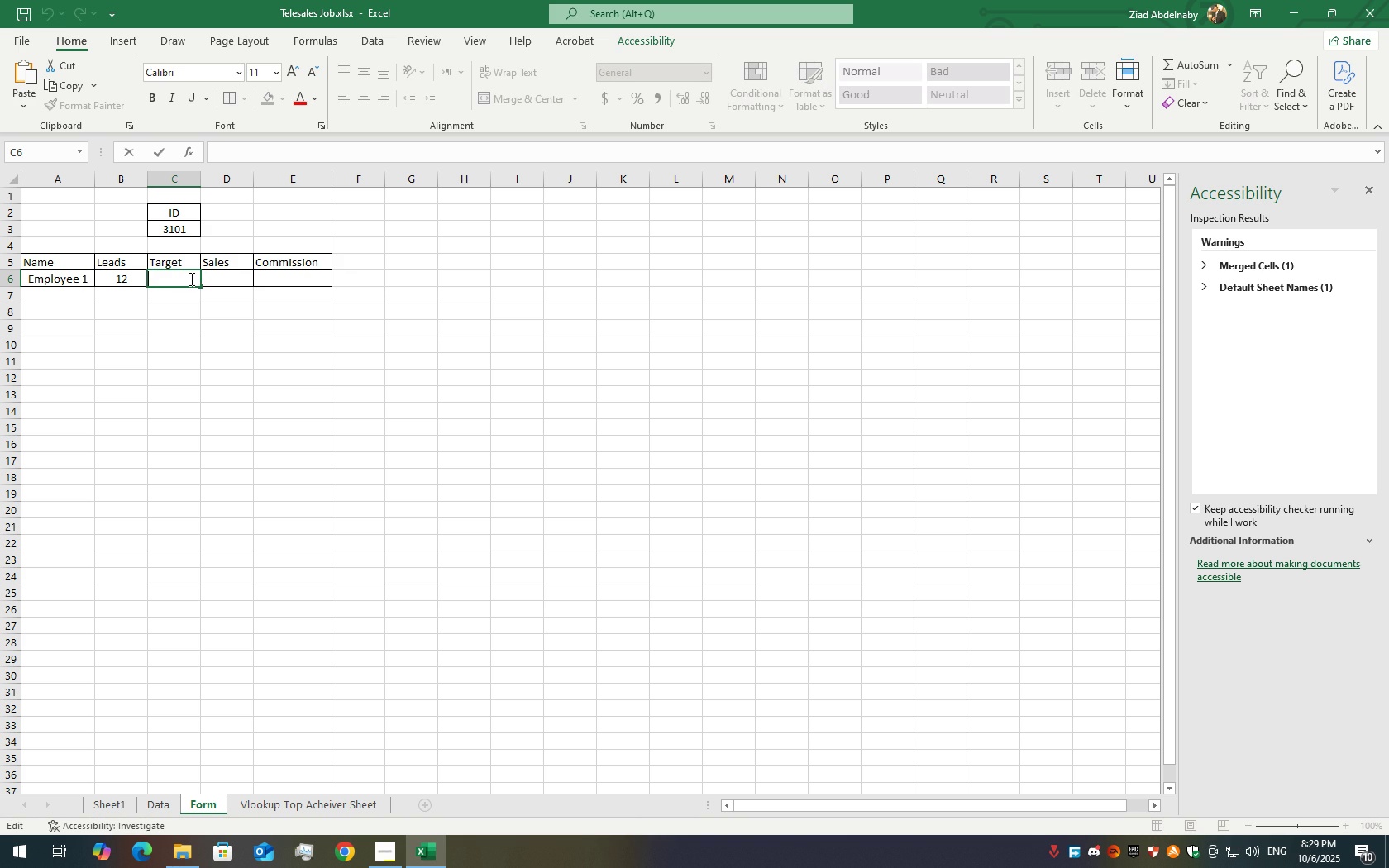 
triple_click([190, 279])